 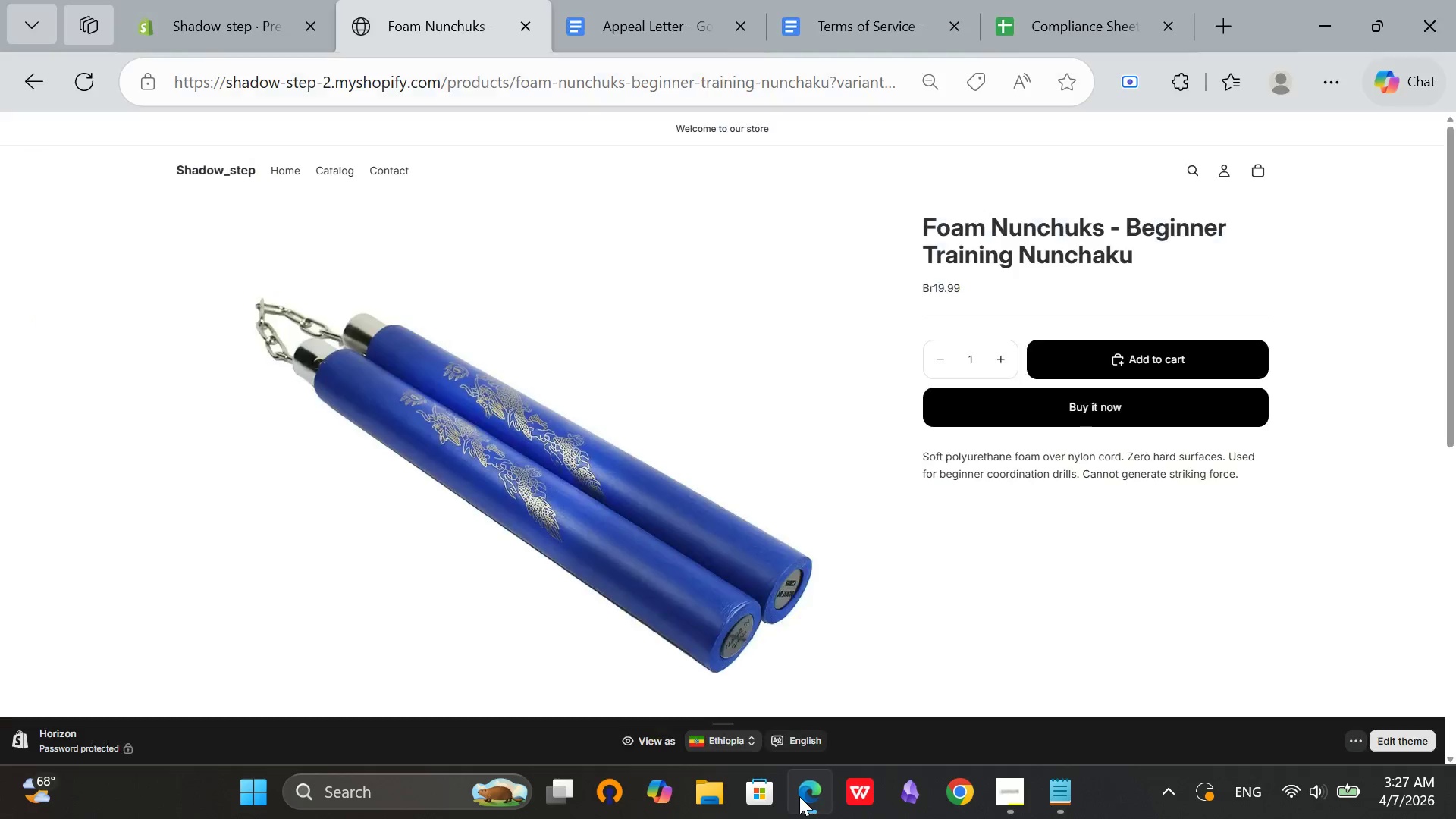 
scroll: coordinate [565, 353], scroll_direction: up, amount: 4.0
 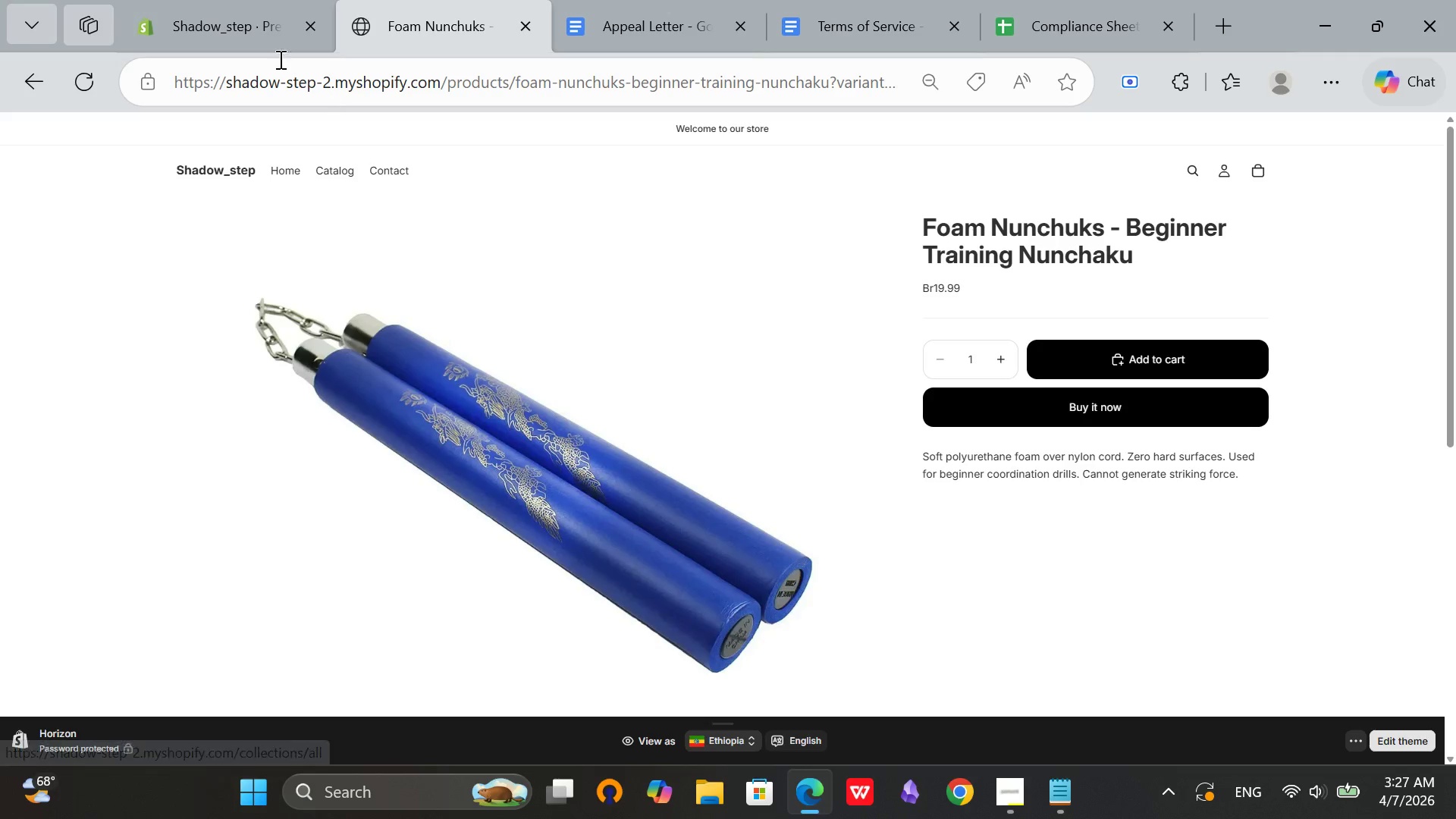 
left_click([254, 14])
 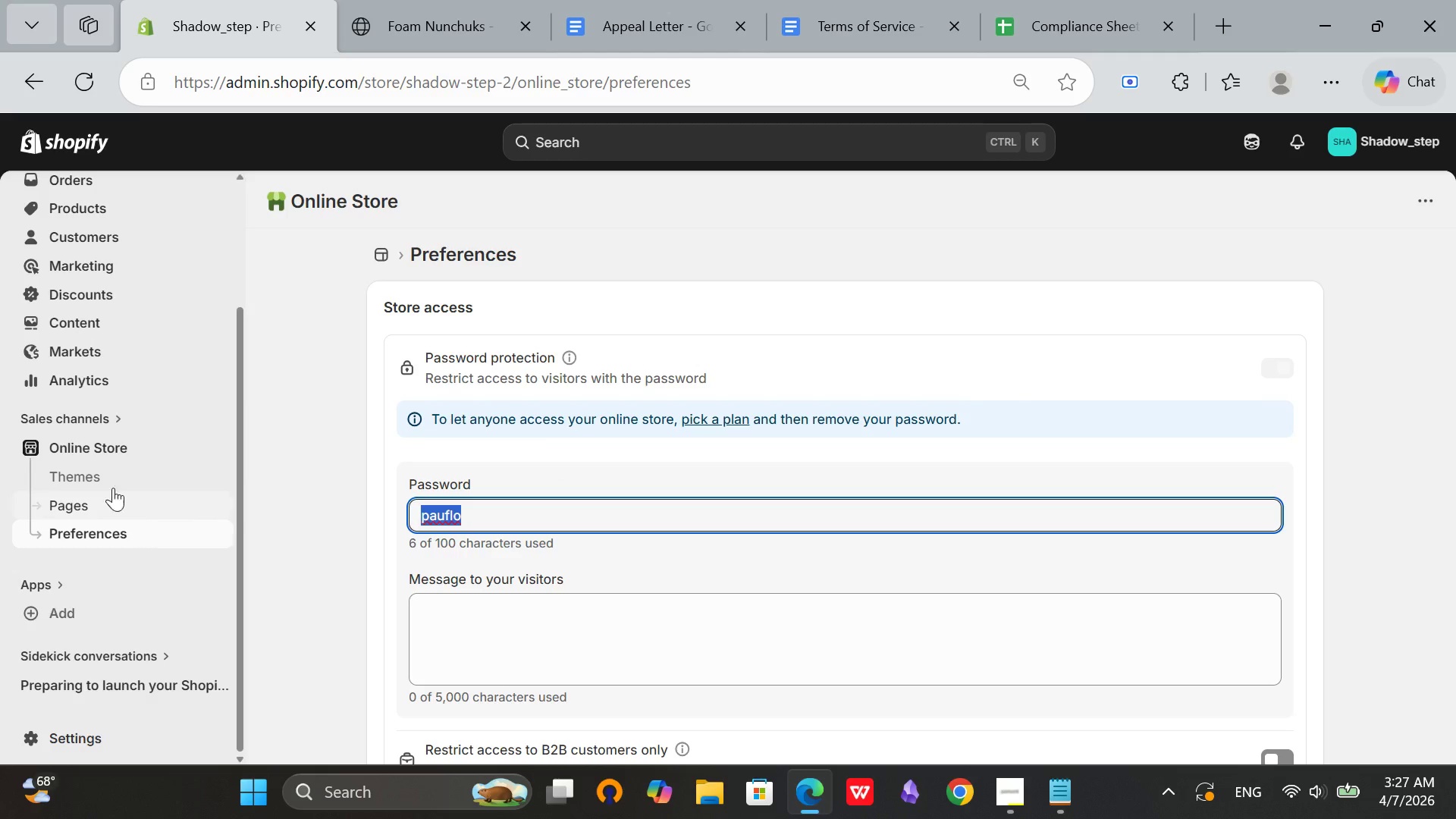 
left_click([102, 451])
 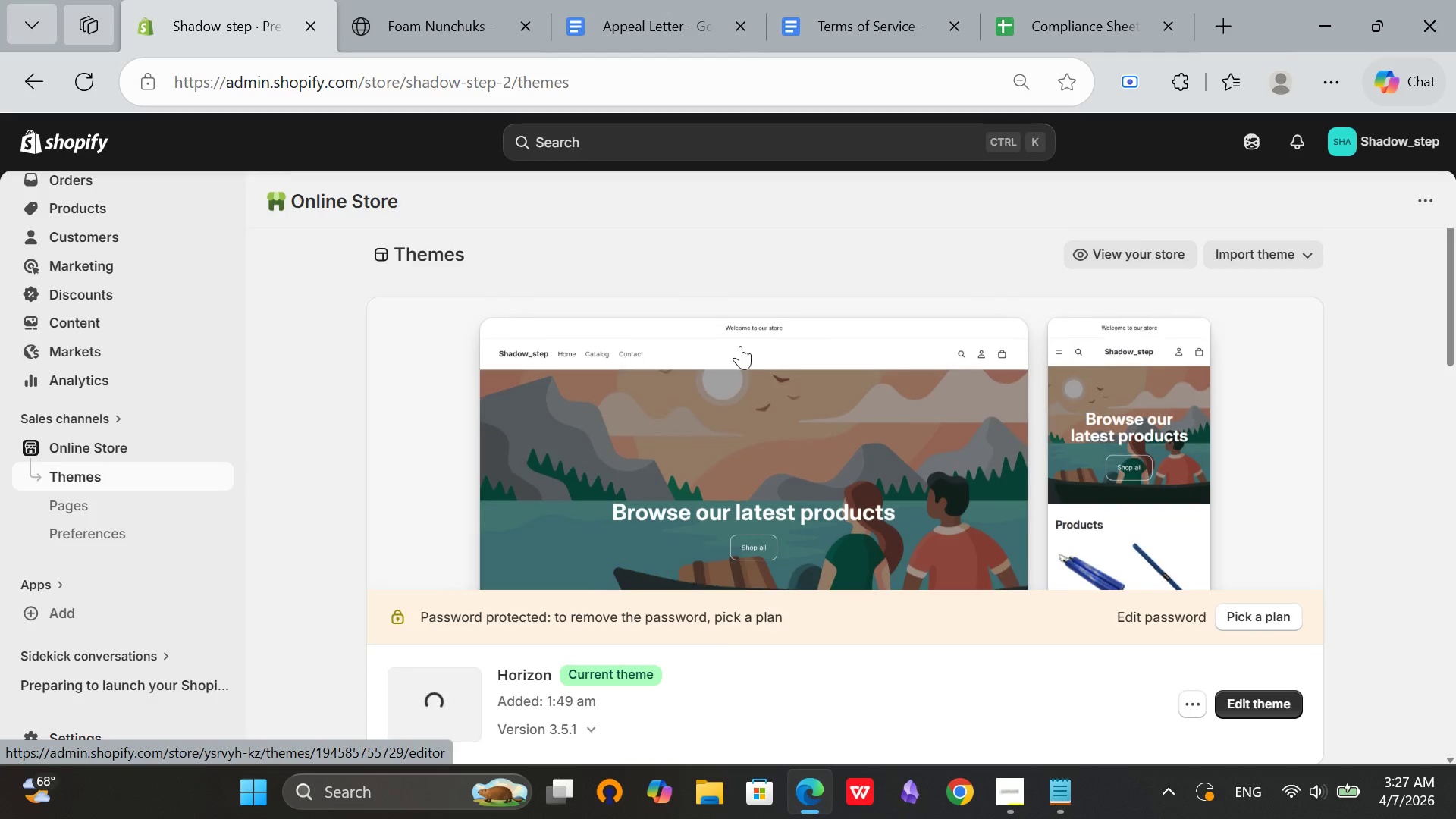 
scroll: coordinate [115, 312], scroll_direction: up, amount: 5.0
 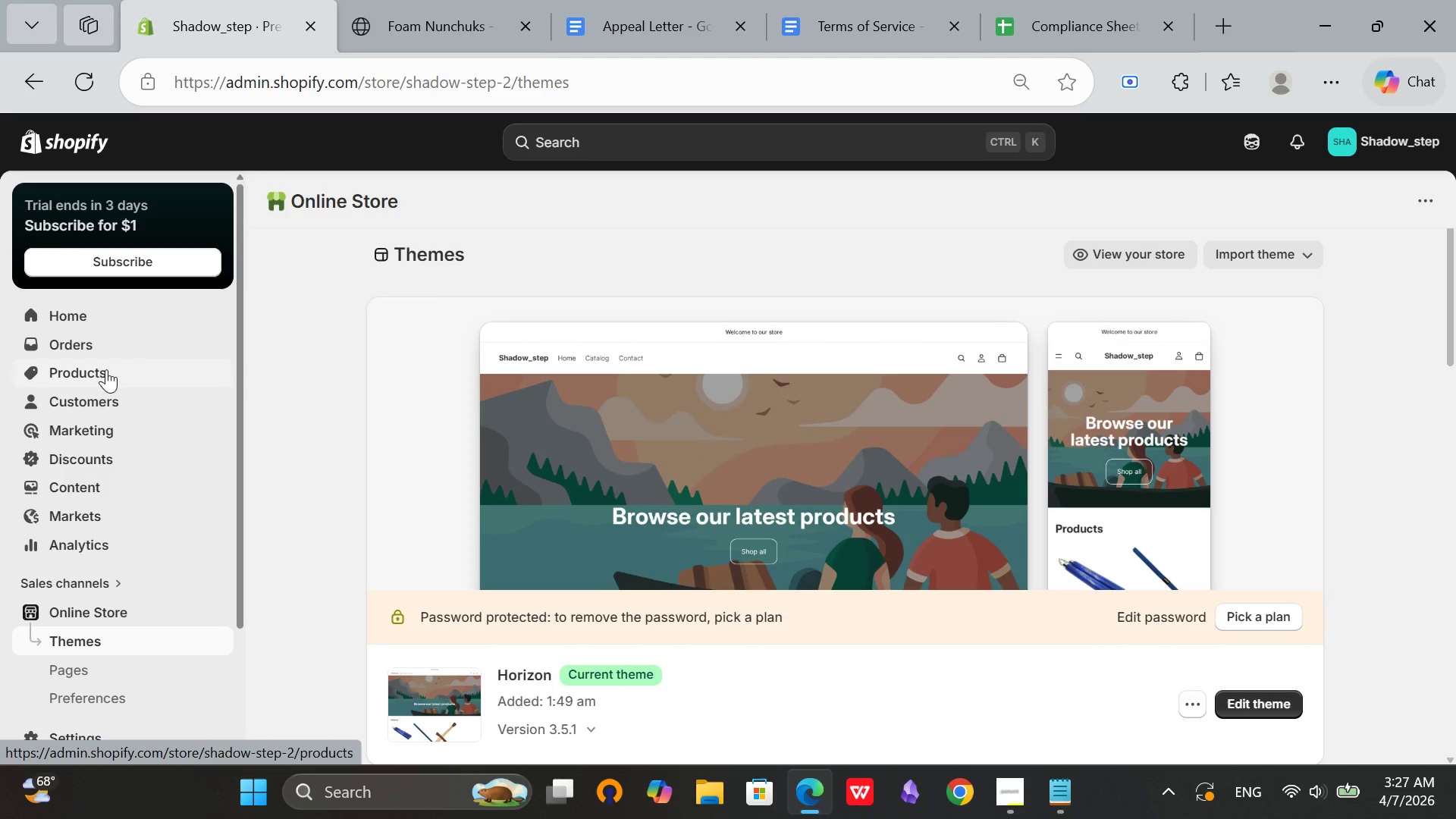 